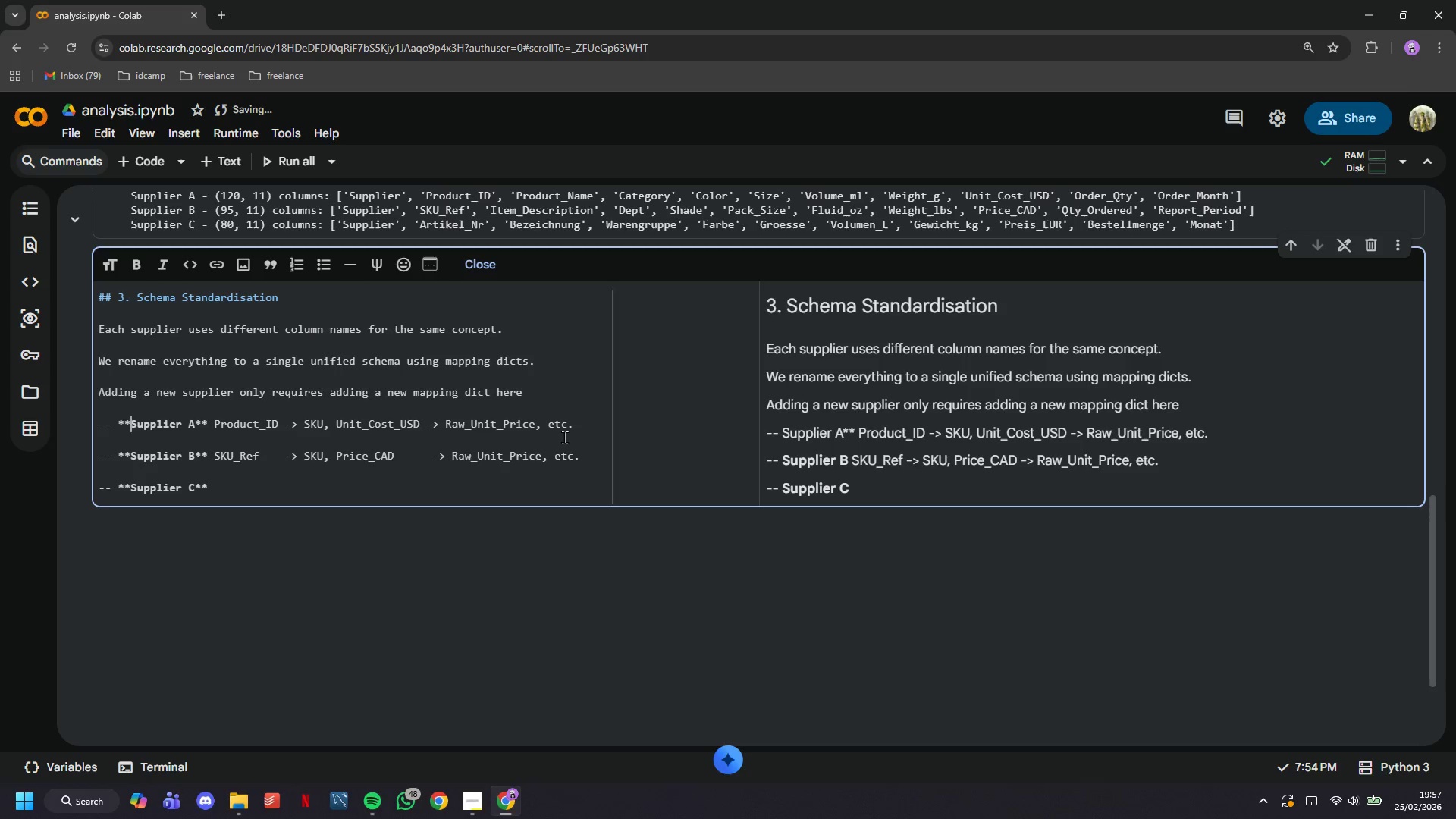 
key(ArrowDown)
 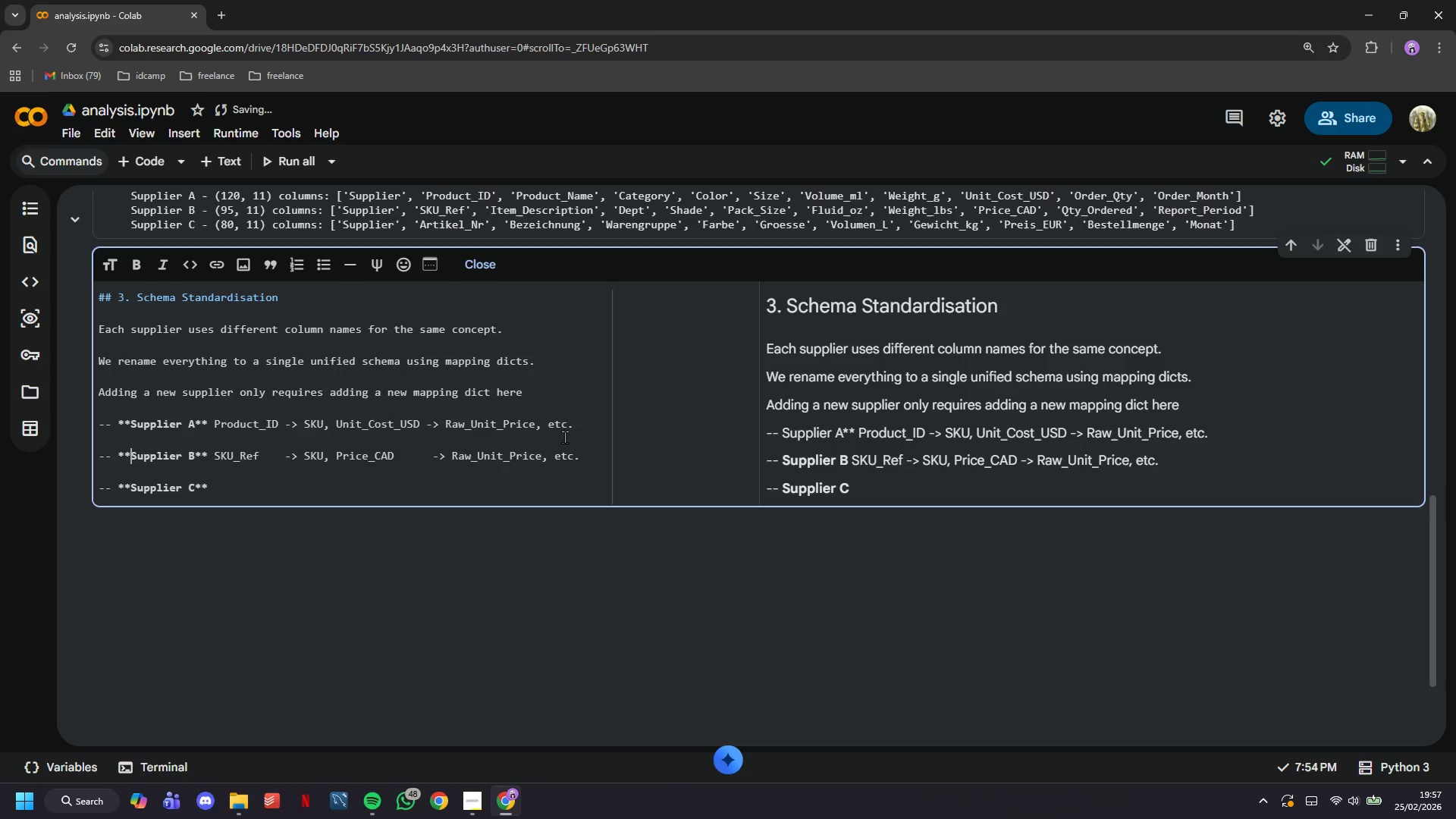 
key(ArrowDown)
 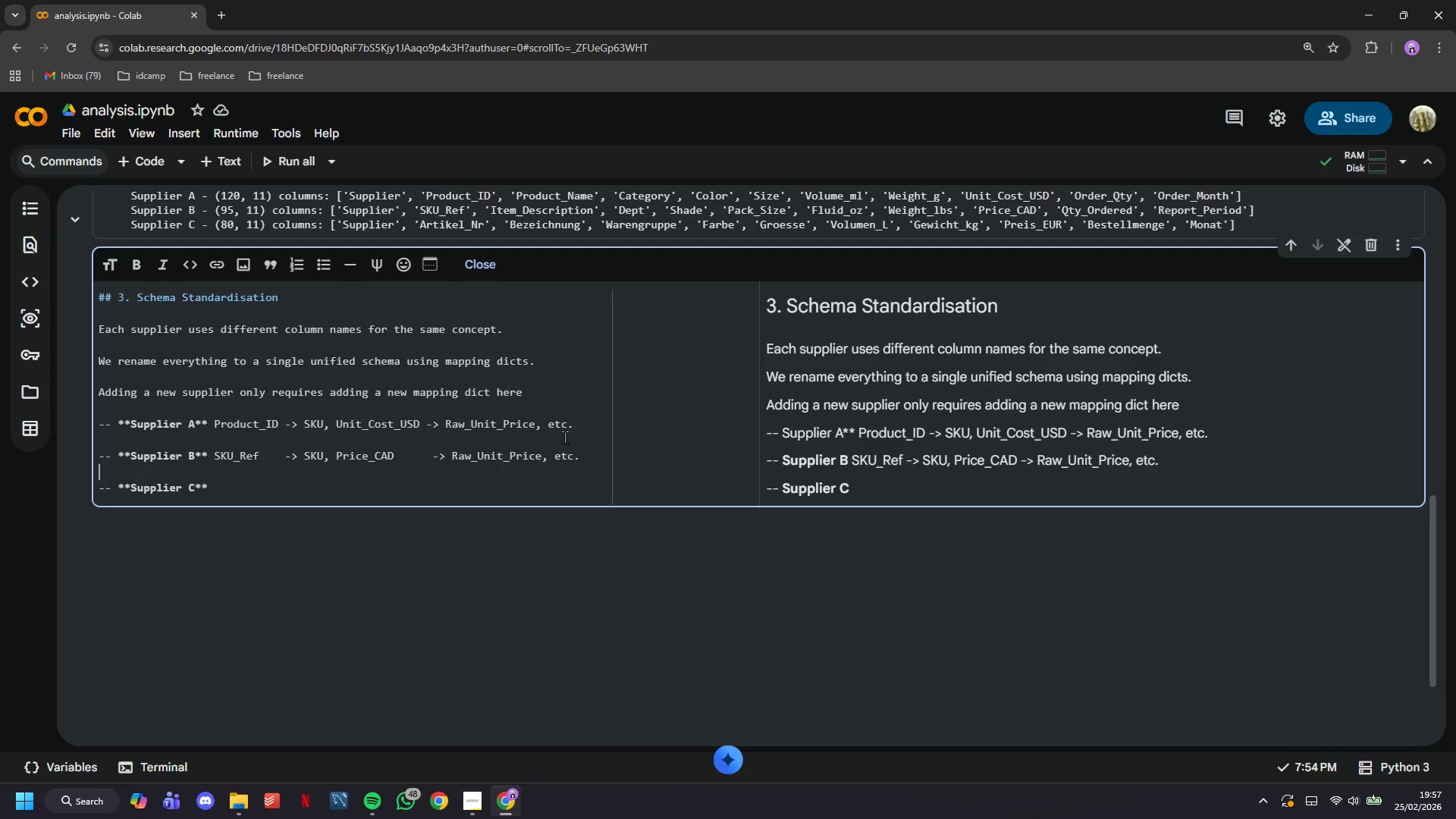 
key(ArrowDown)
 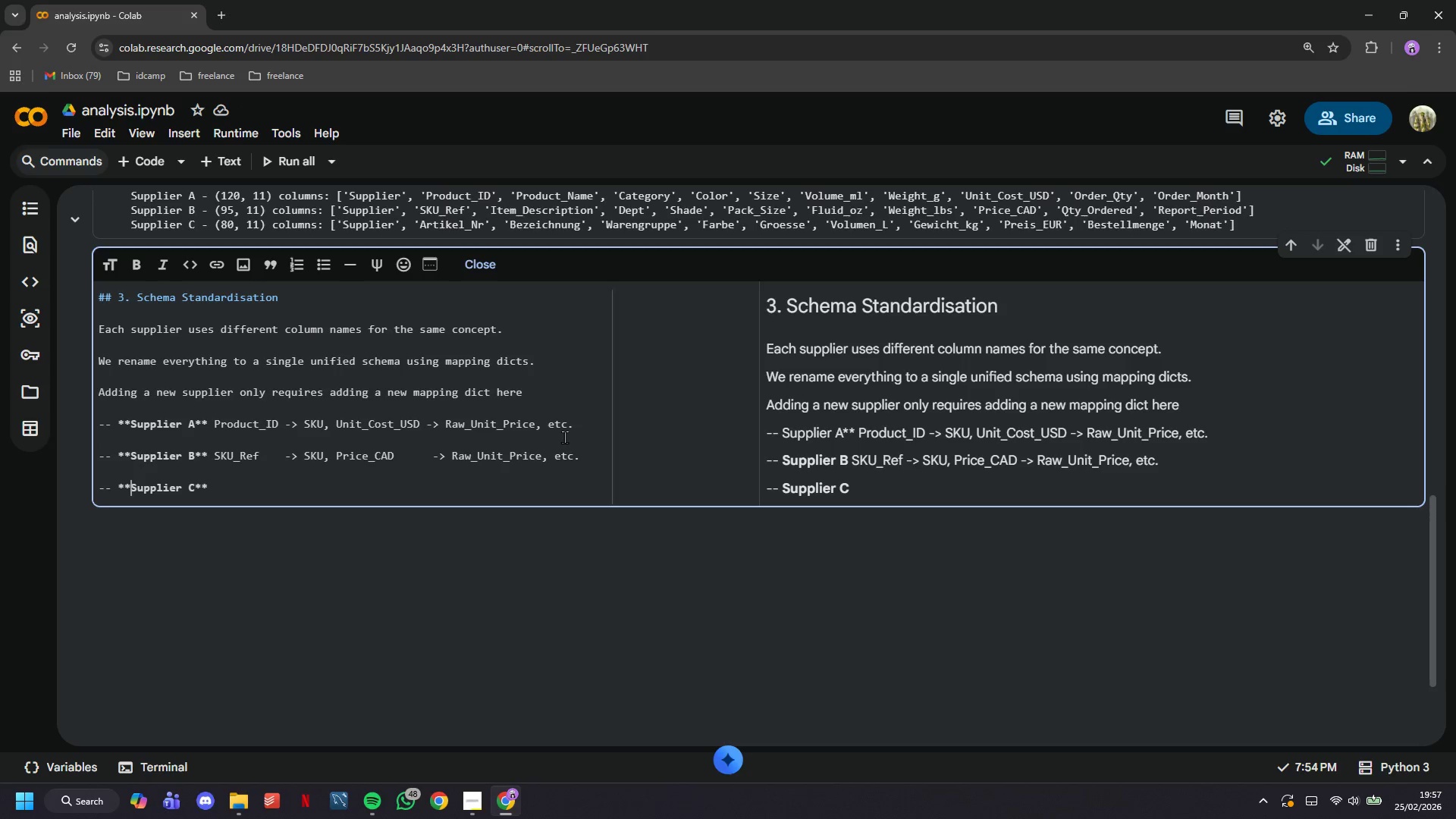 
key(ArrowDown)
 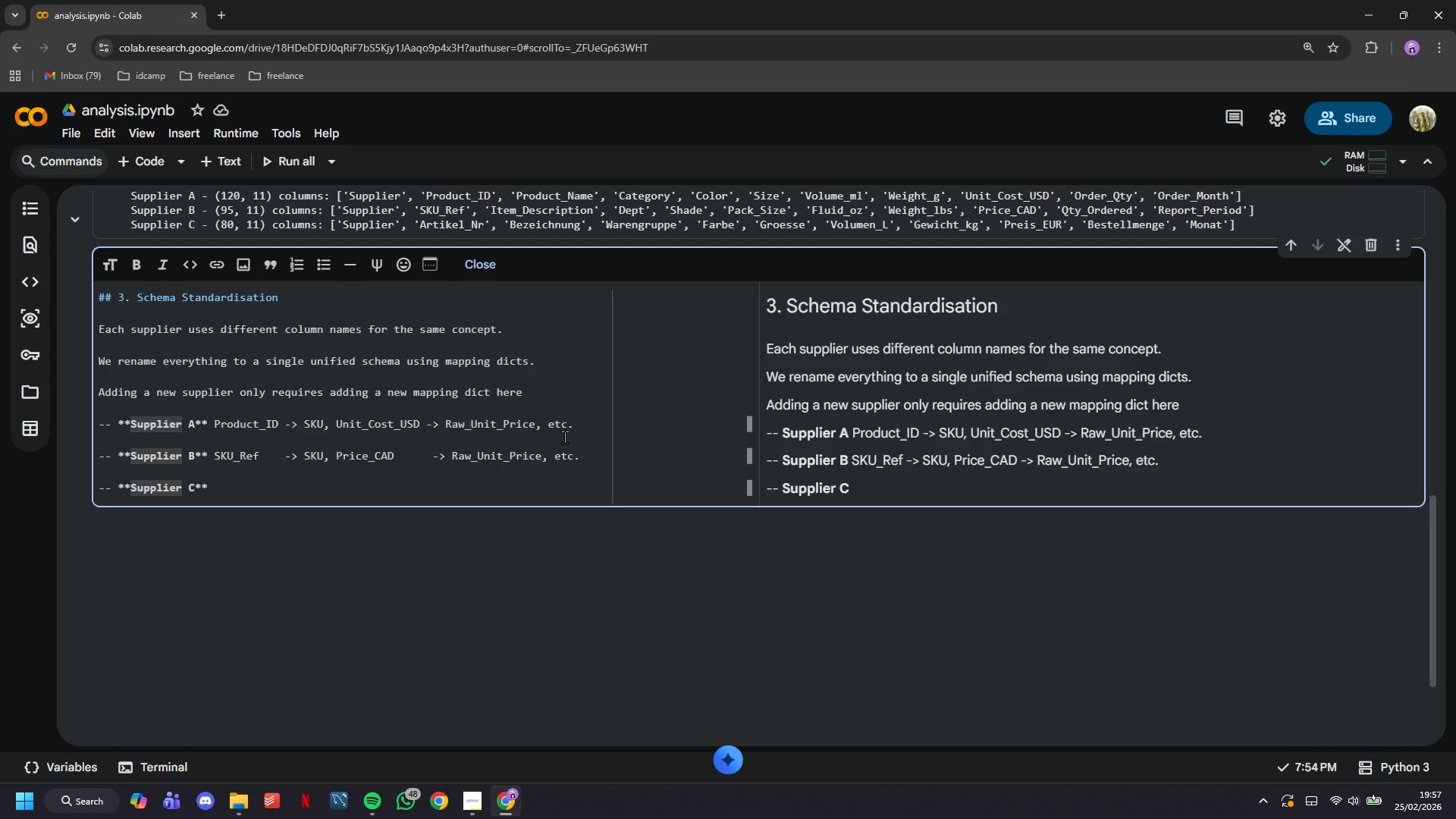 
hold_key(key=ArrowRight, duration=0.62)
 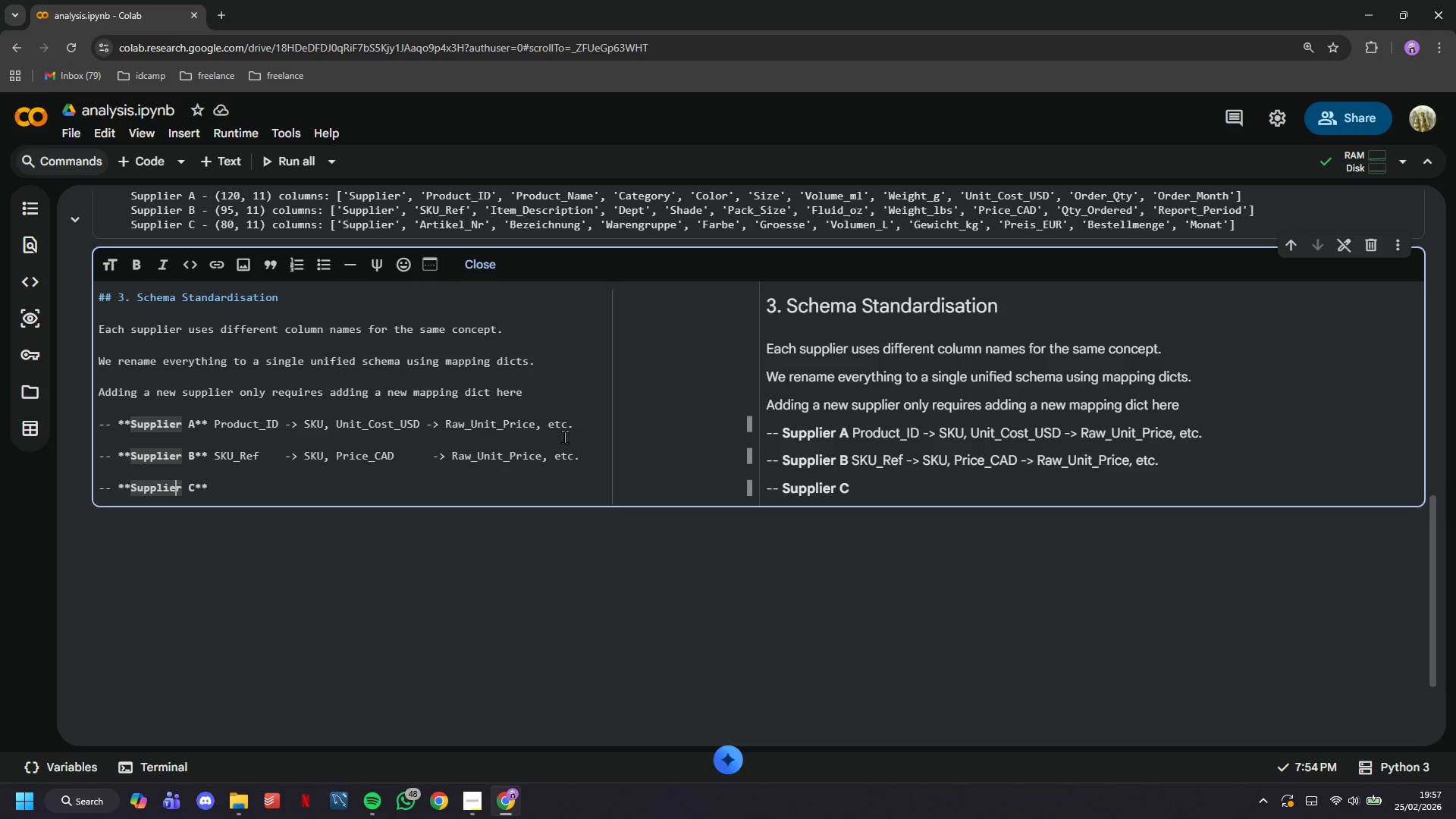 
key(ArrowRight)
 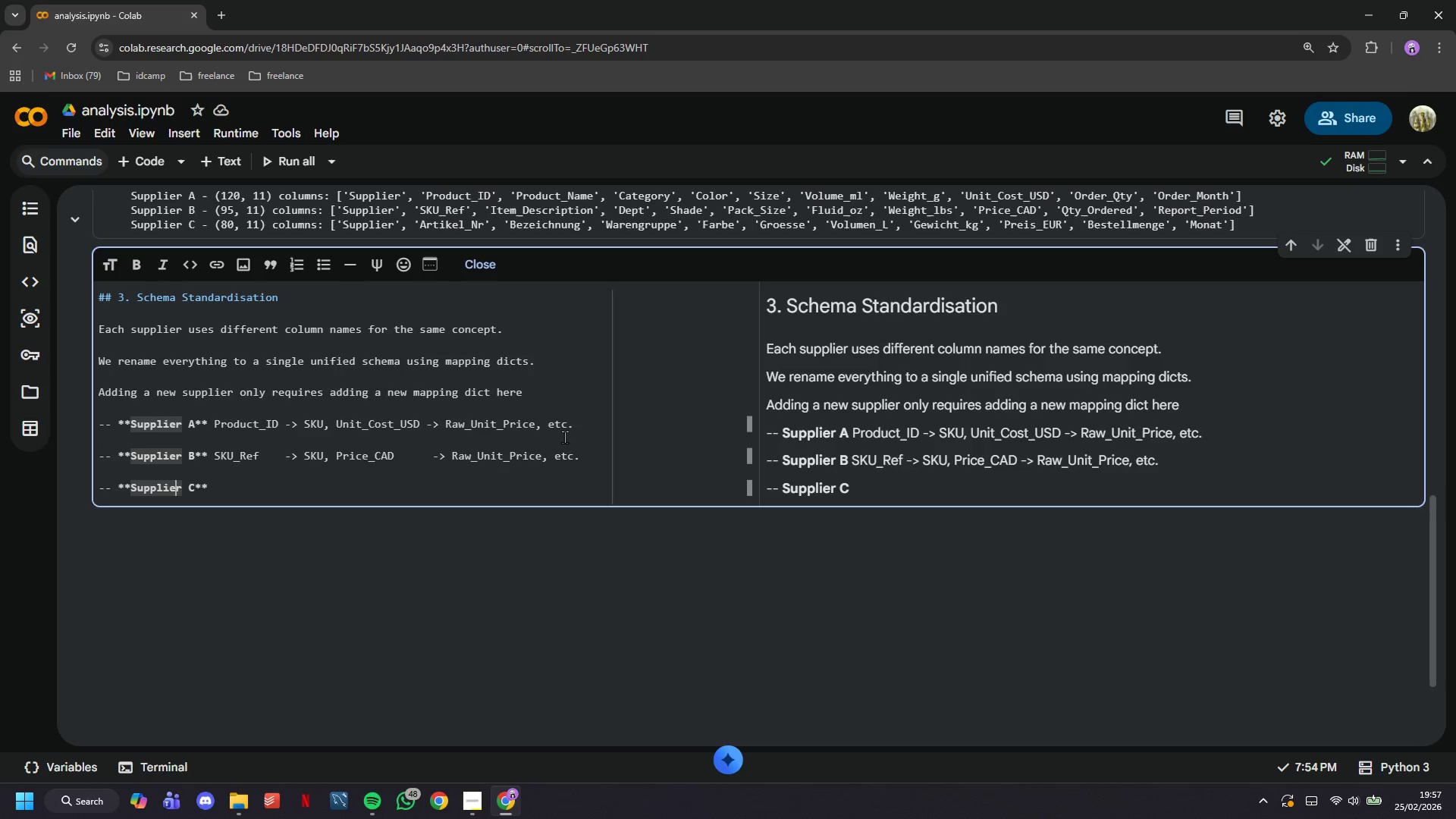 
key(ArrowRight)
 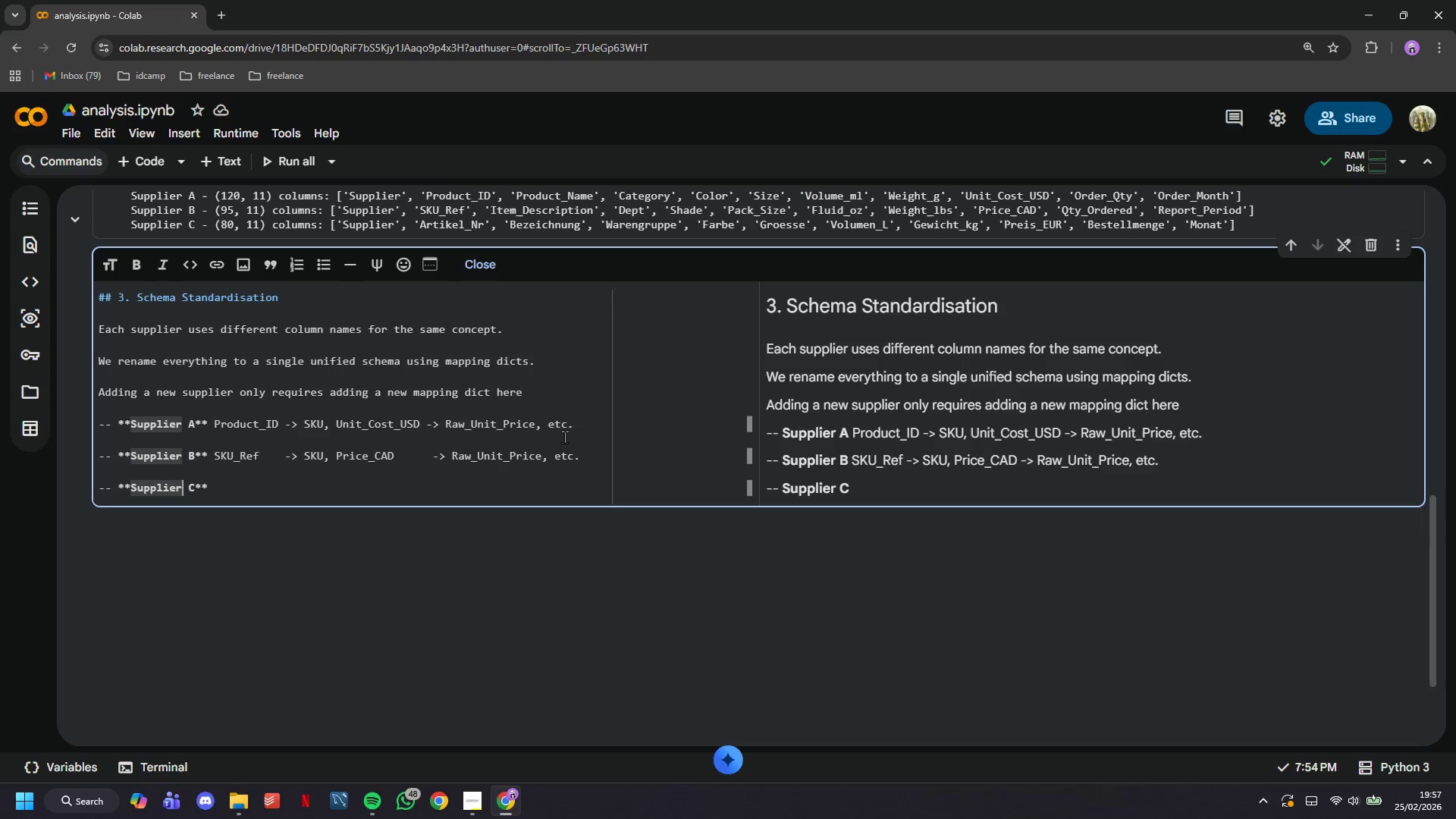 
key(ArrowRight)
 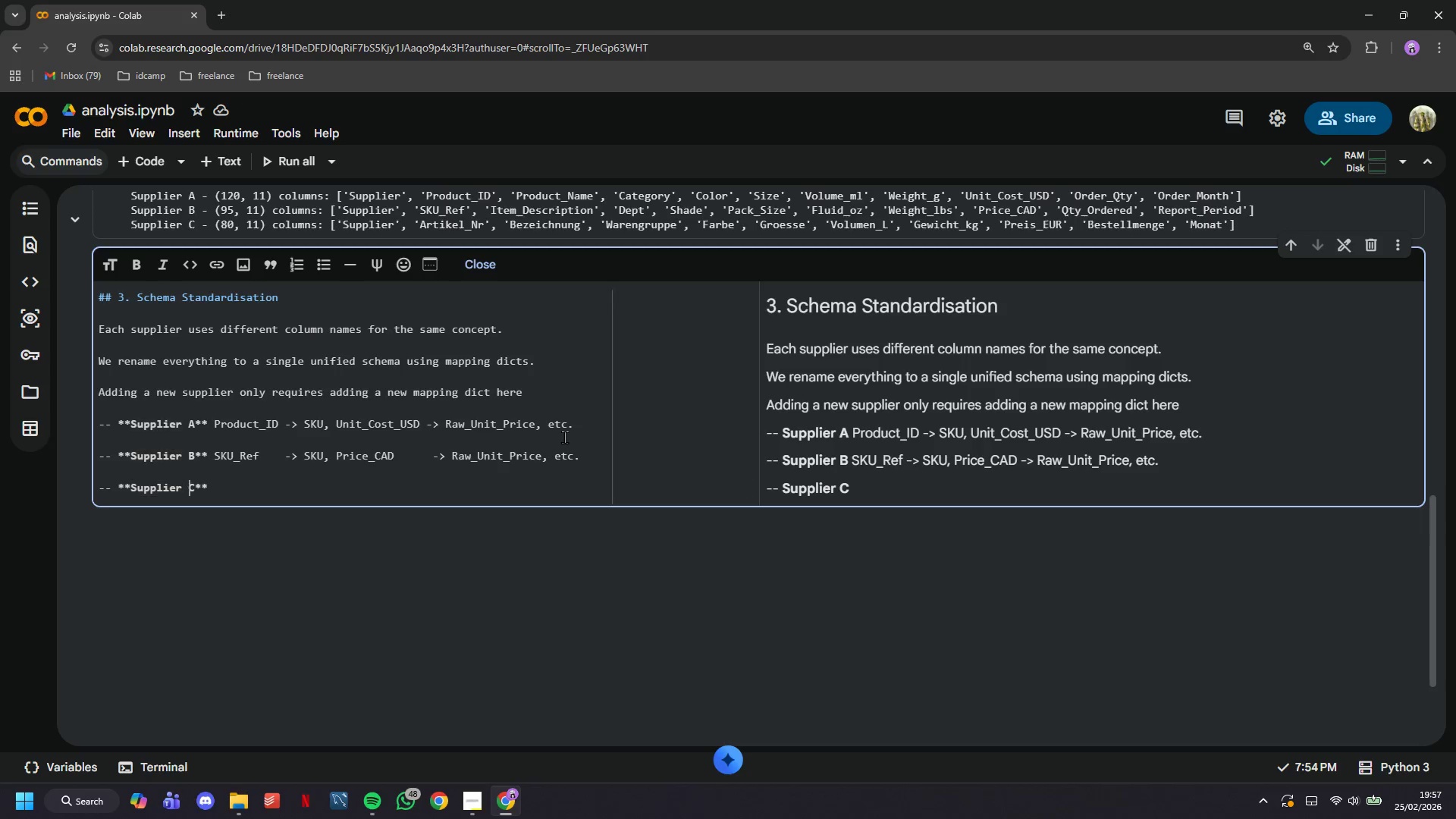 
key(ArrowRight)
 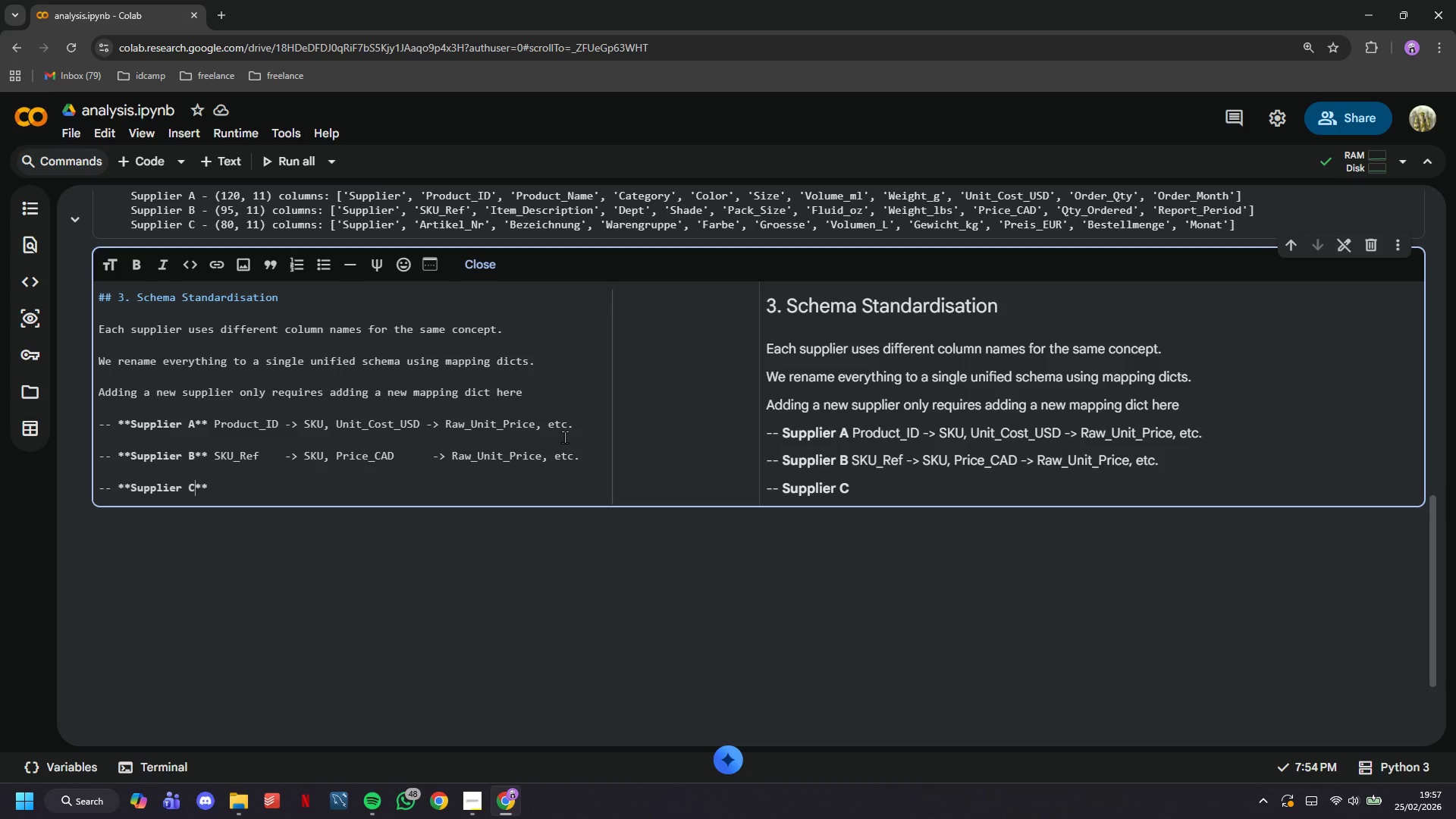 
key(ArrowRight)
 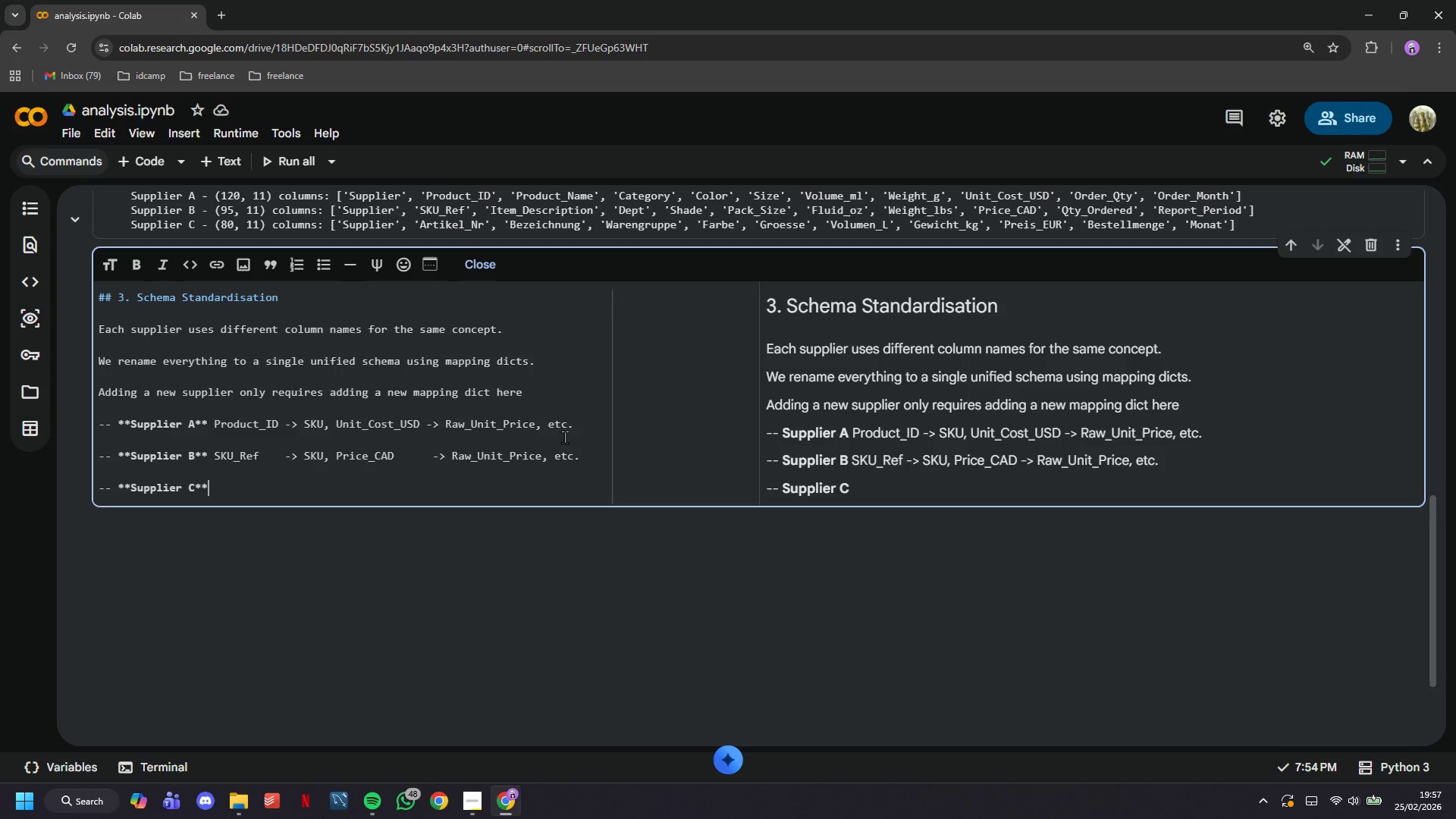 
key(ArrowRight)
 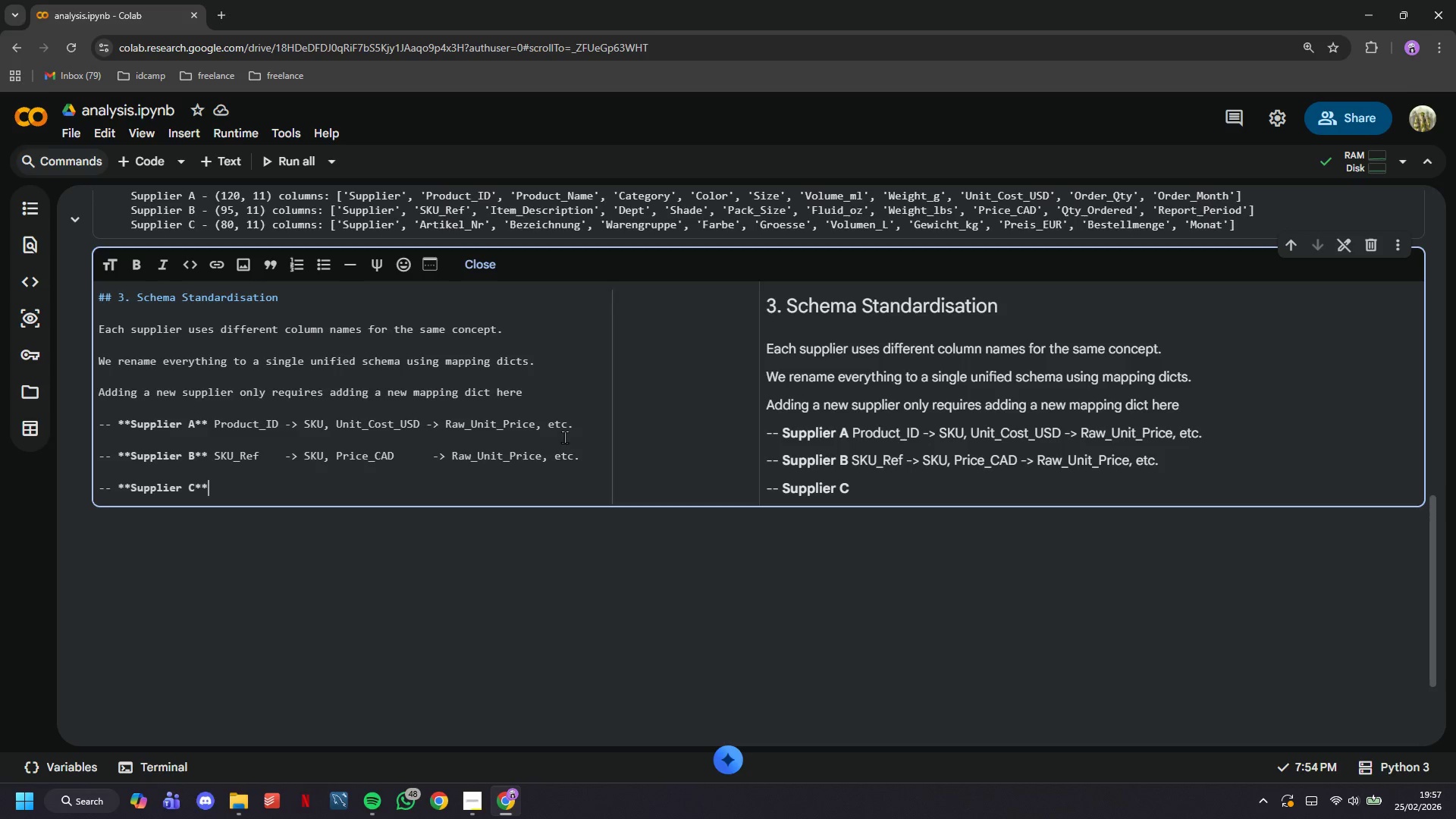 
type( Artikel_Nr -> Preis_EUR )
key(Tab)
key(Tab)
key(Tab)
key(Tab)
key(Tab)
key(Tab)
key(Tab)
key(Tab)
key(Tab)
key(Tab)
type(-> Raw_Unit_Price, etc.)
 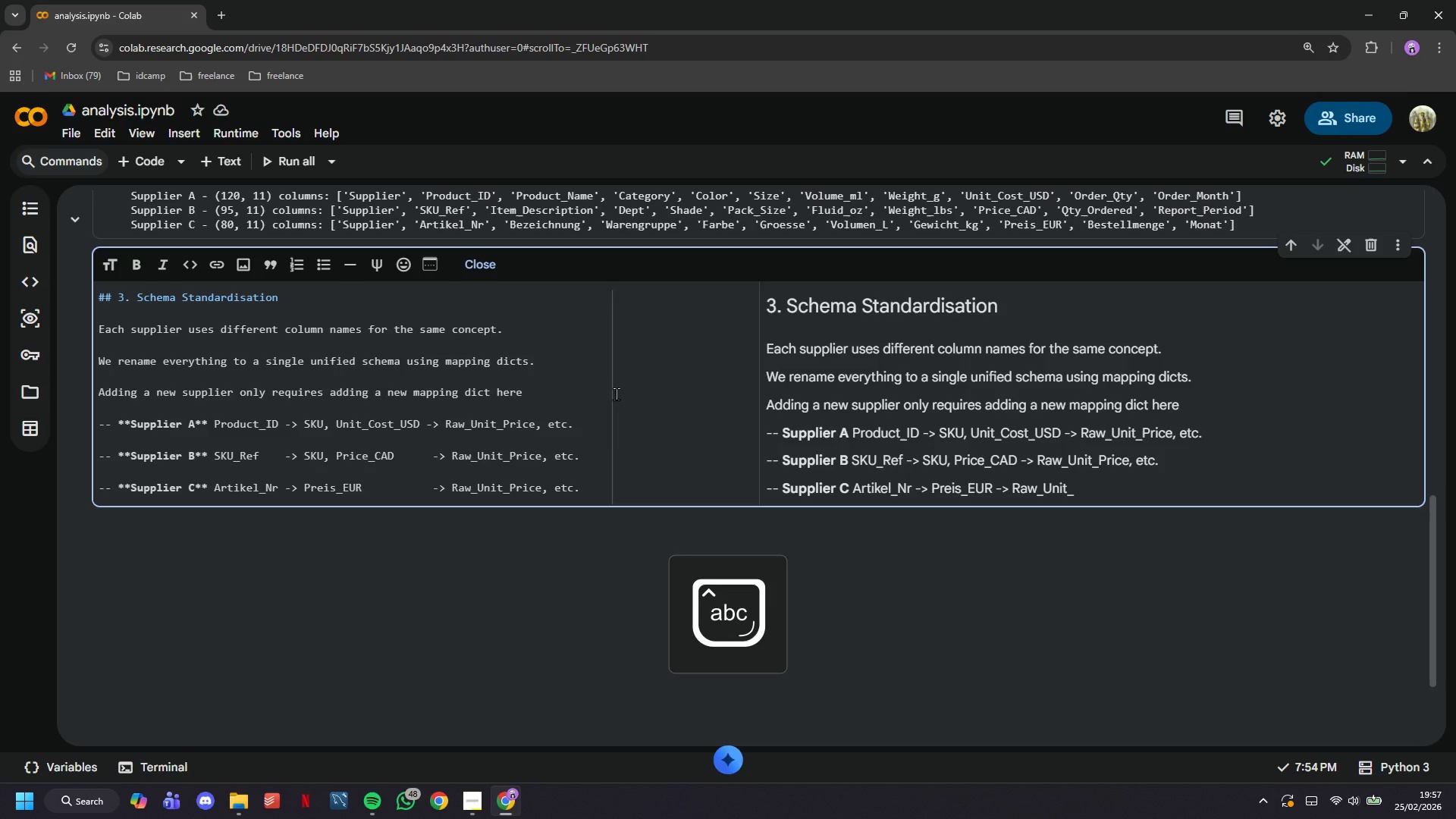 